 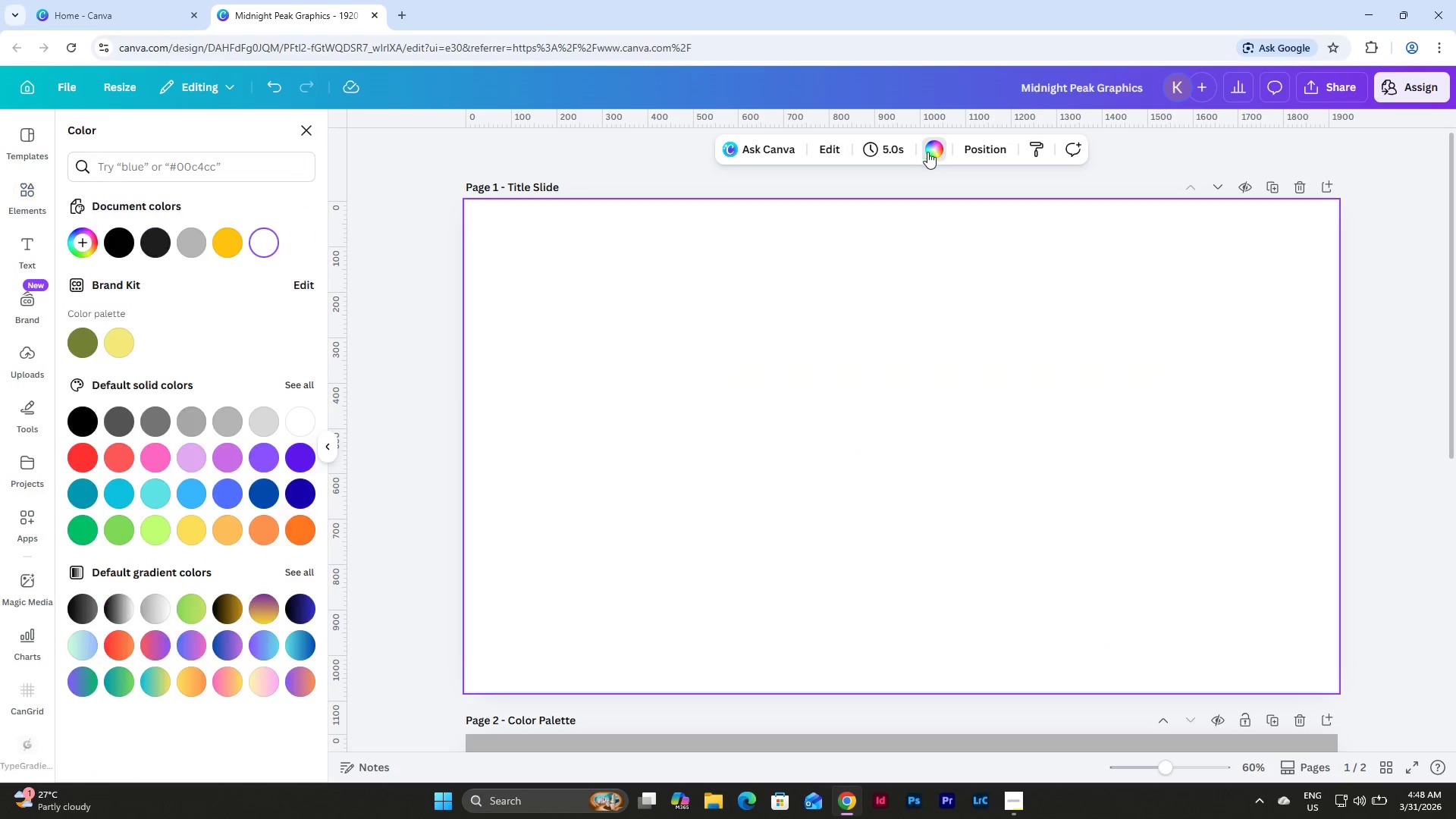 
left_click([78, 240])
 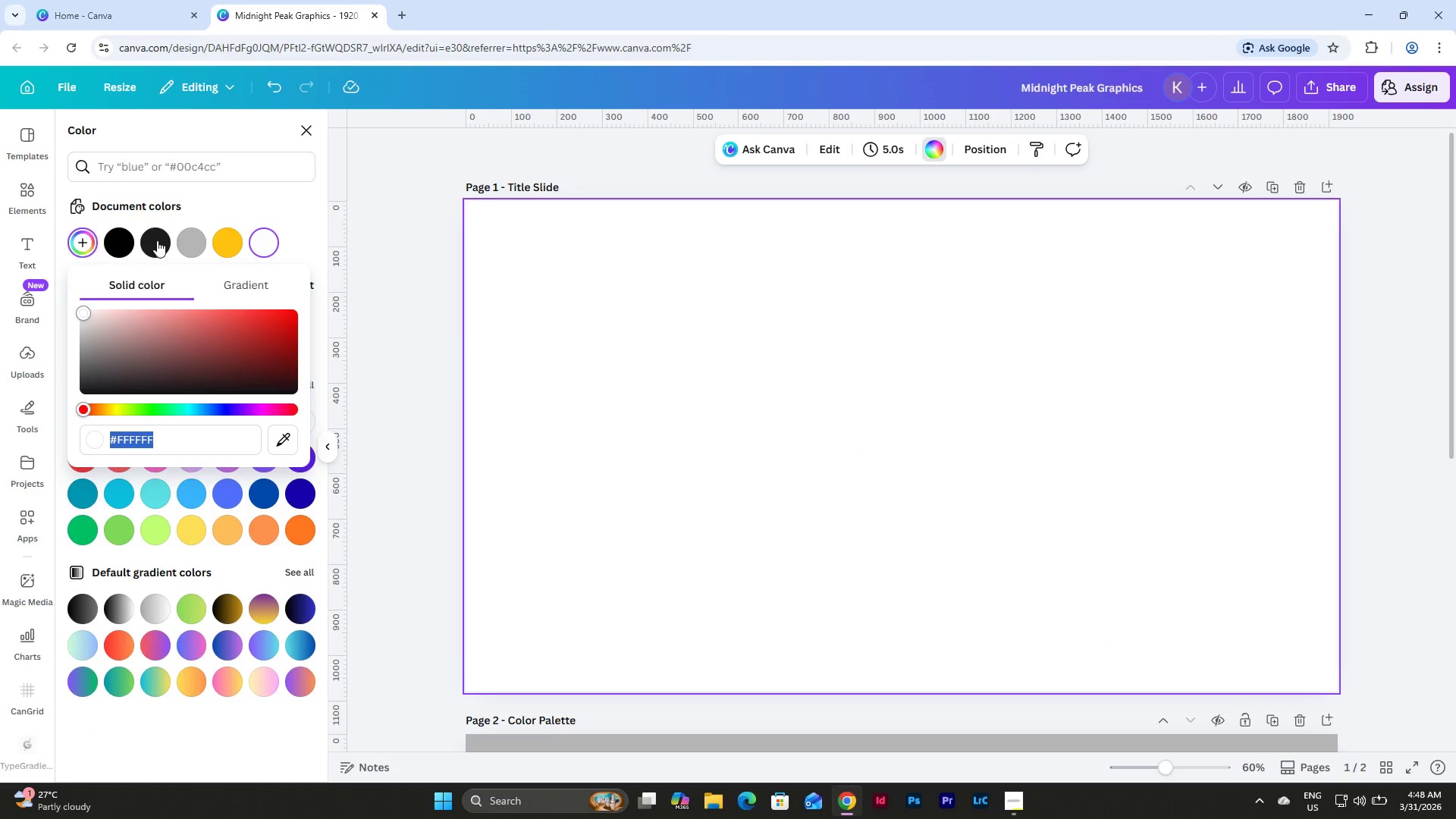 
left_click([158, 240])
 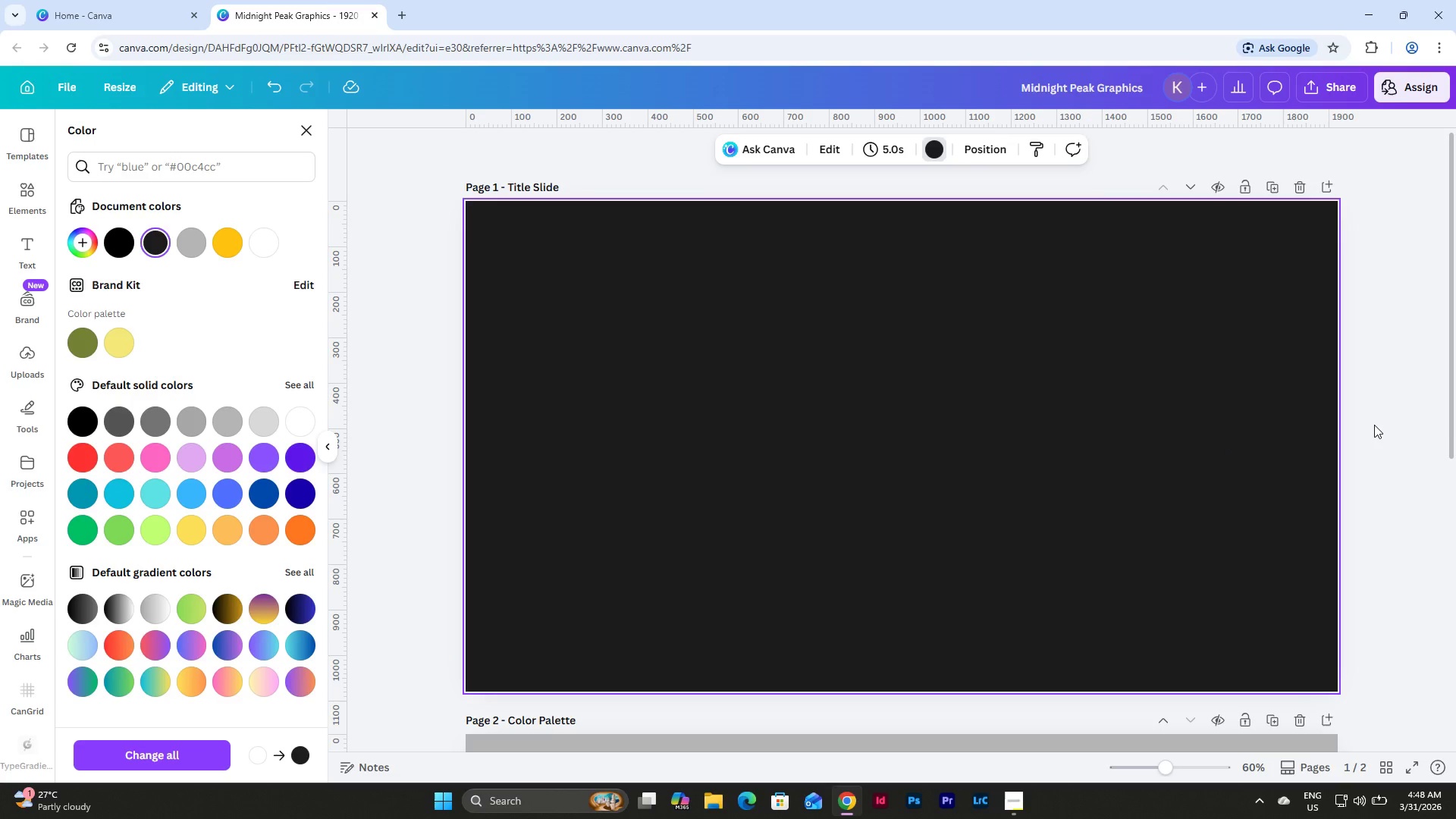 
left_click([1374, 425])
 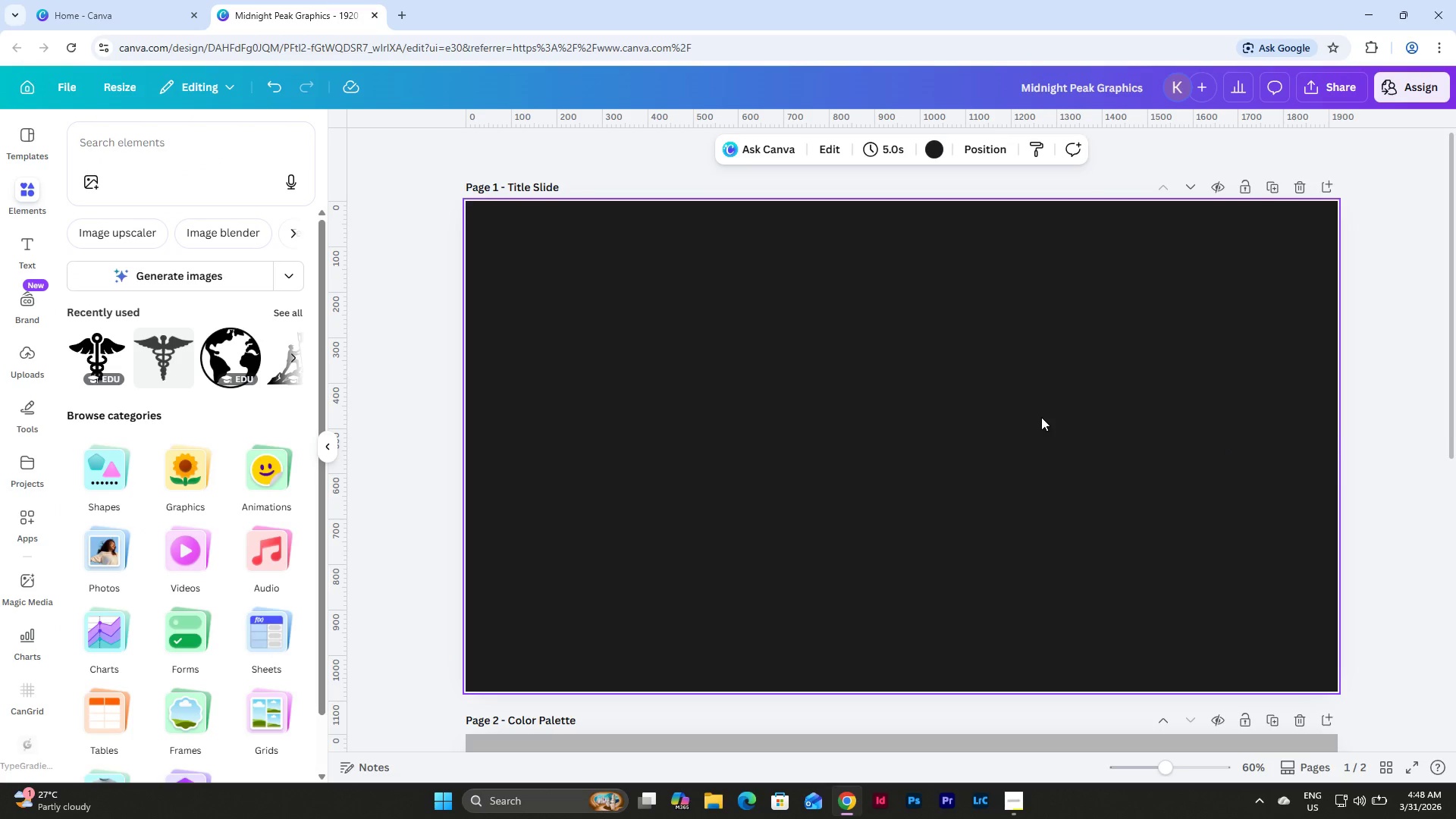 
scroll: coordinate [1041, 417], scroll_direction: up, amount: 4.0